 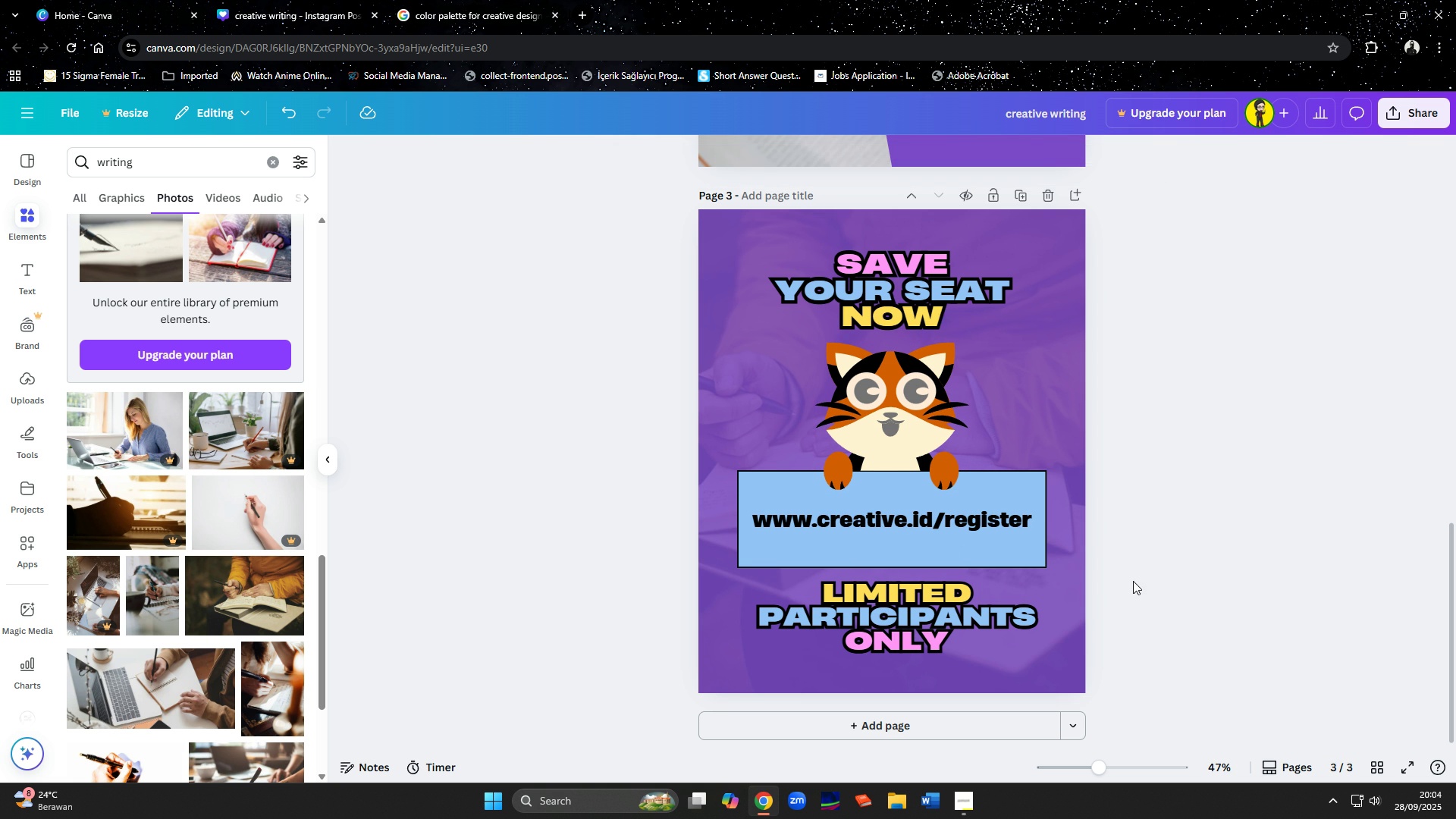 
left_click([1240, 431])
 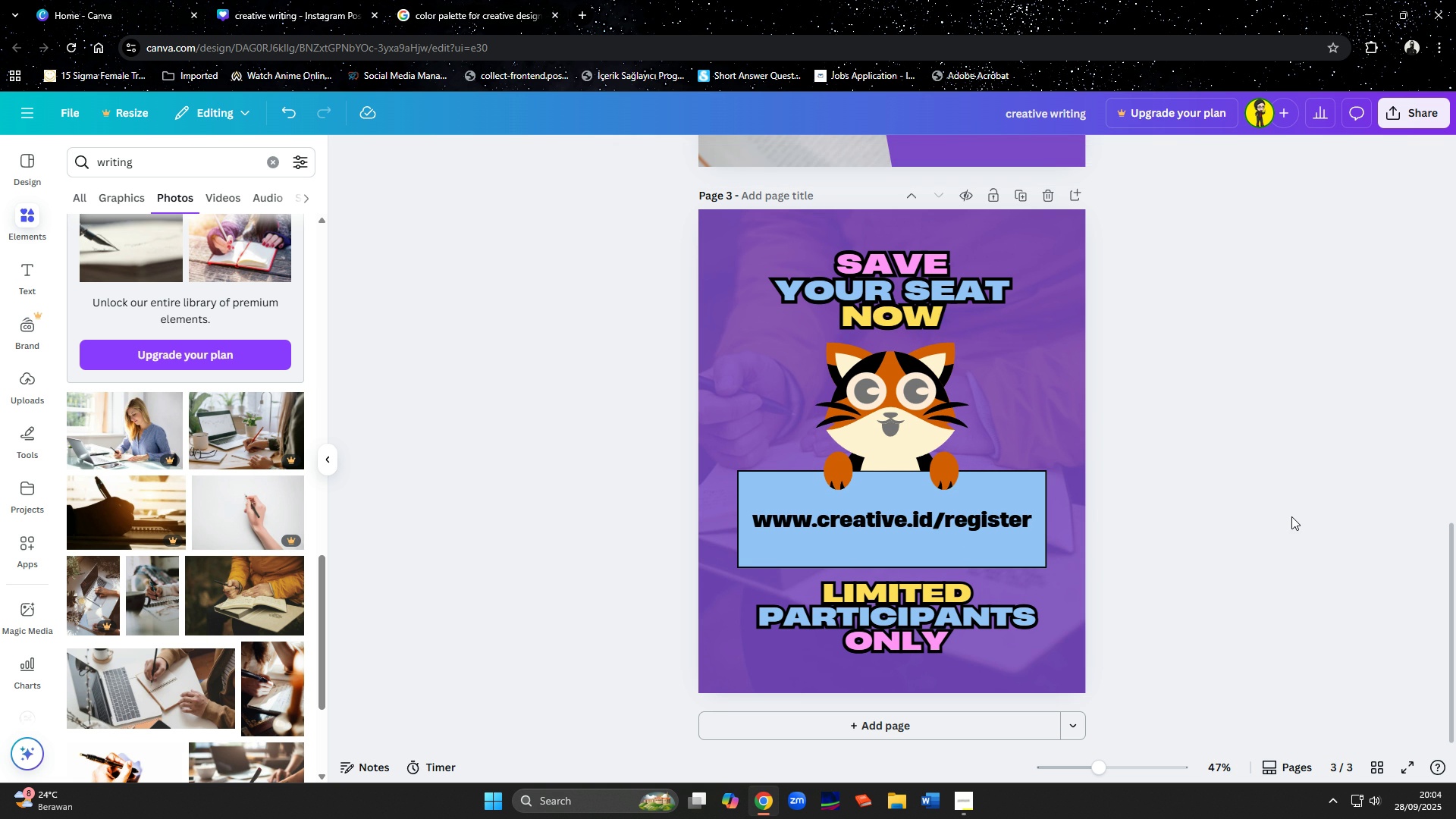 
scroll: coordinate [1291, 516], scroll_direction: up, amount: 13.0
 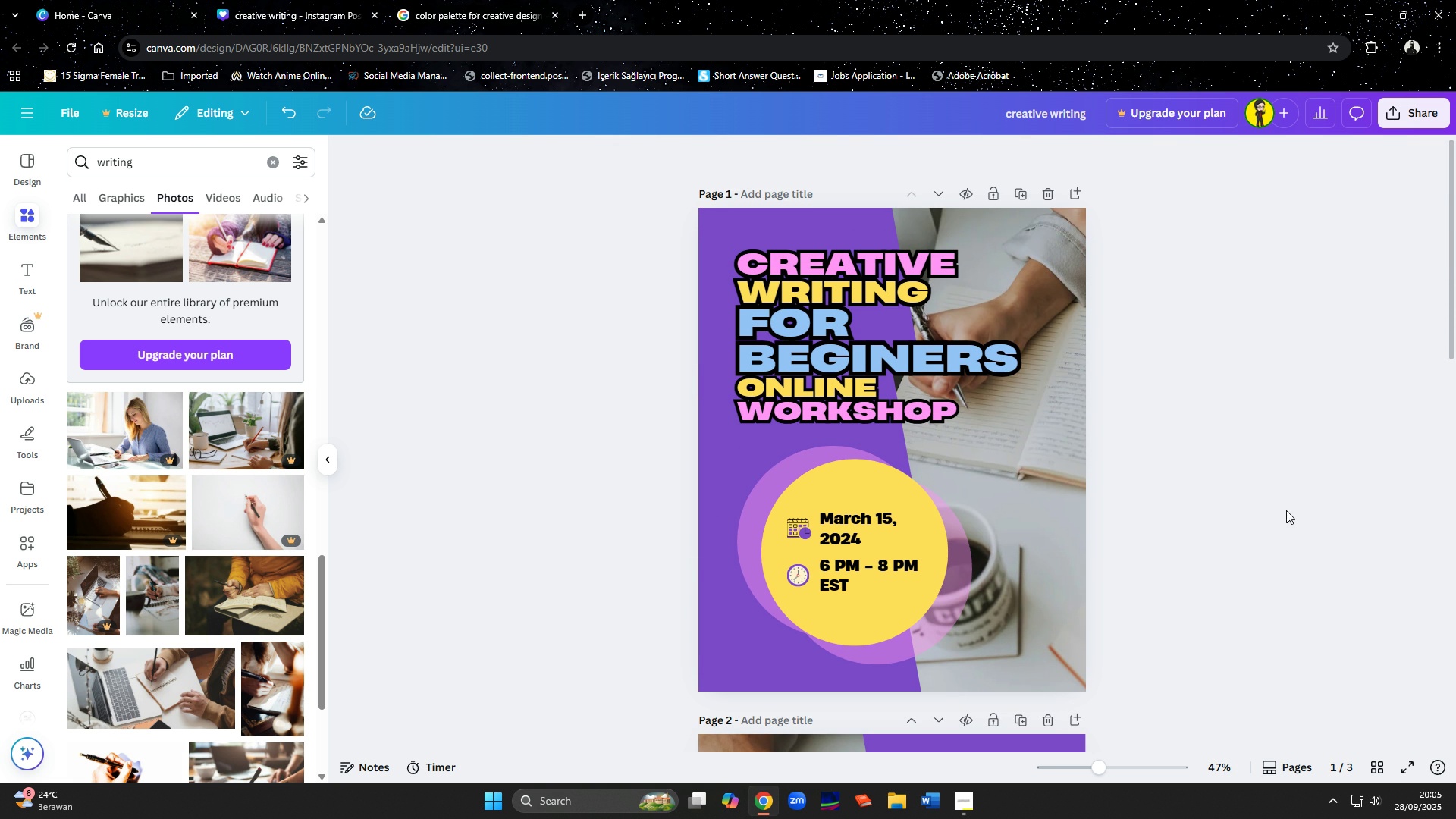 
wait(8.83)
 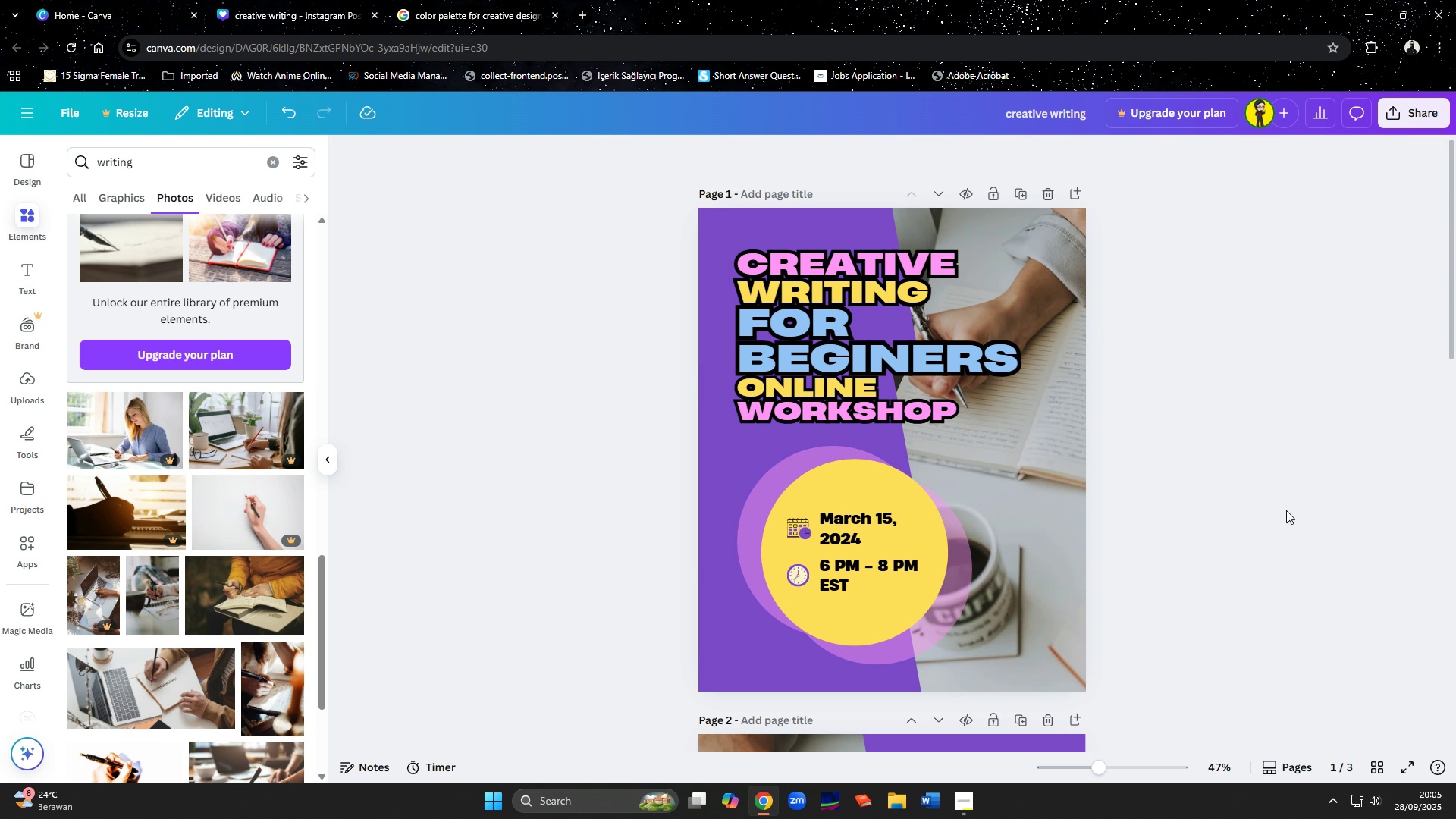 
left_click([959, 801])